 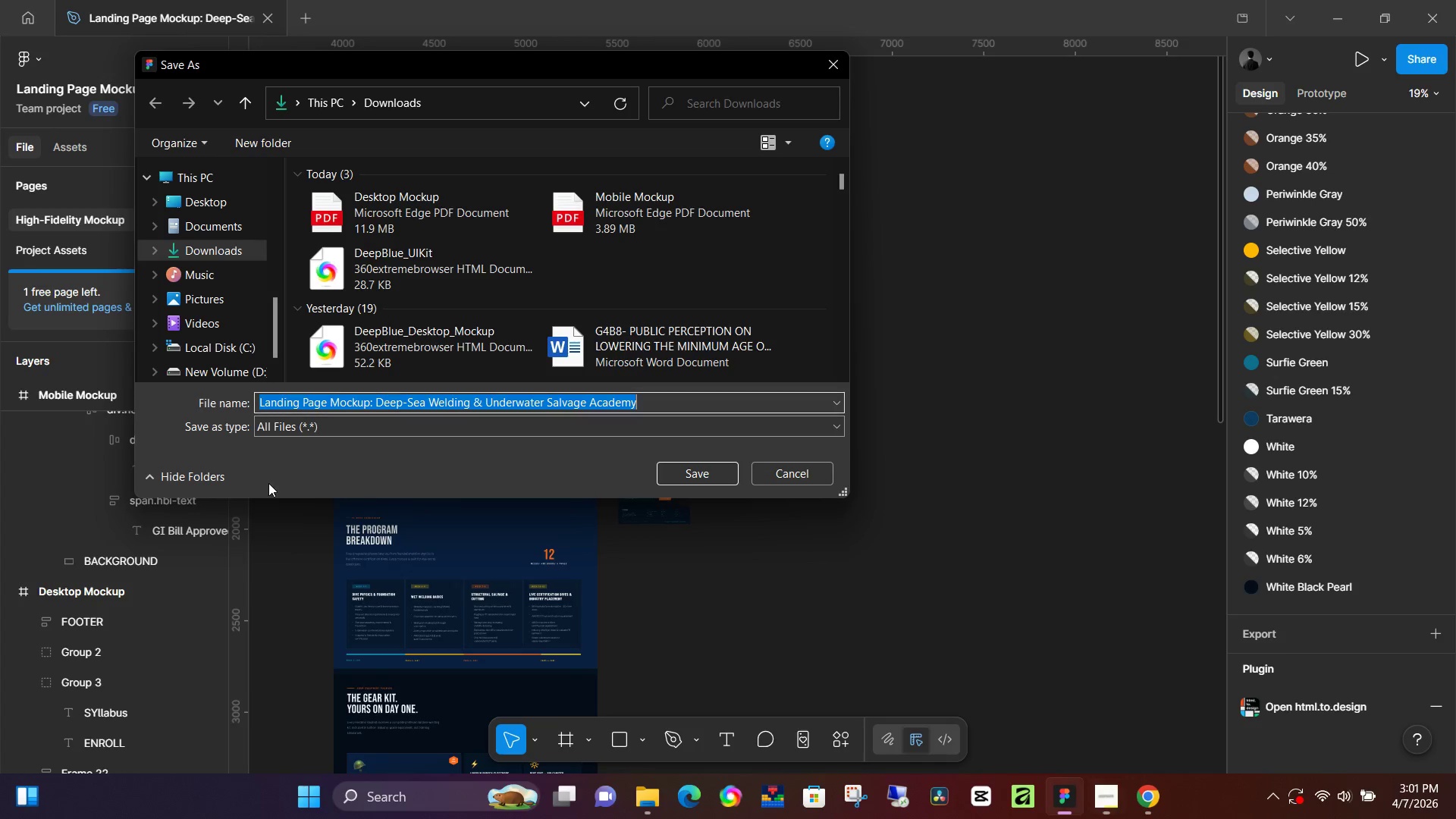 
key(Control+V)
 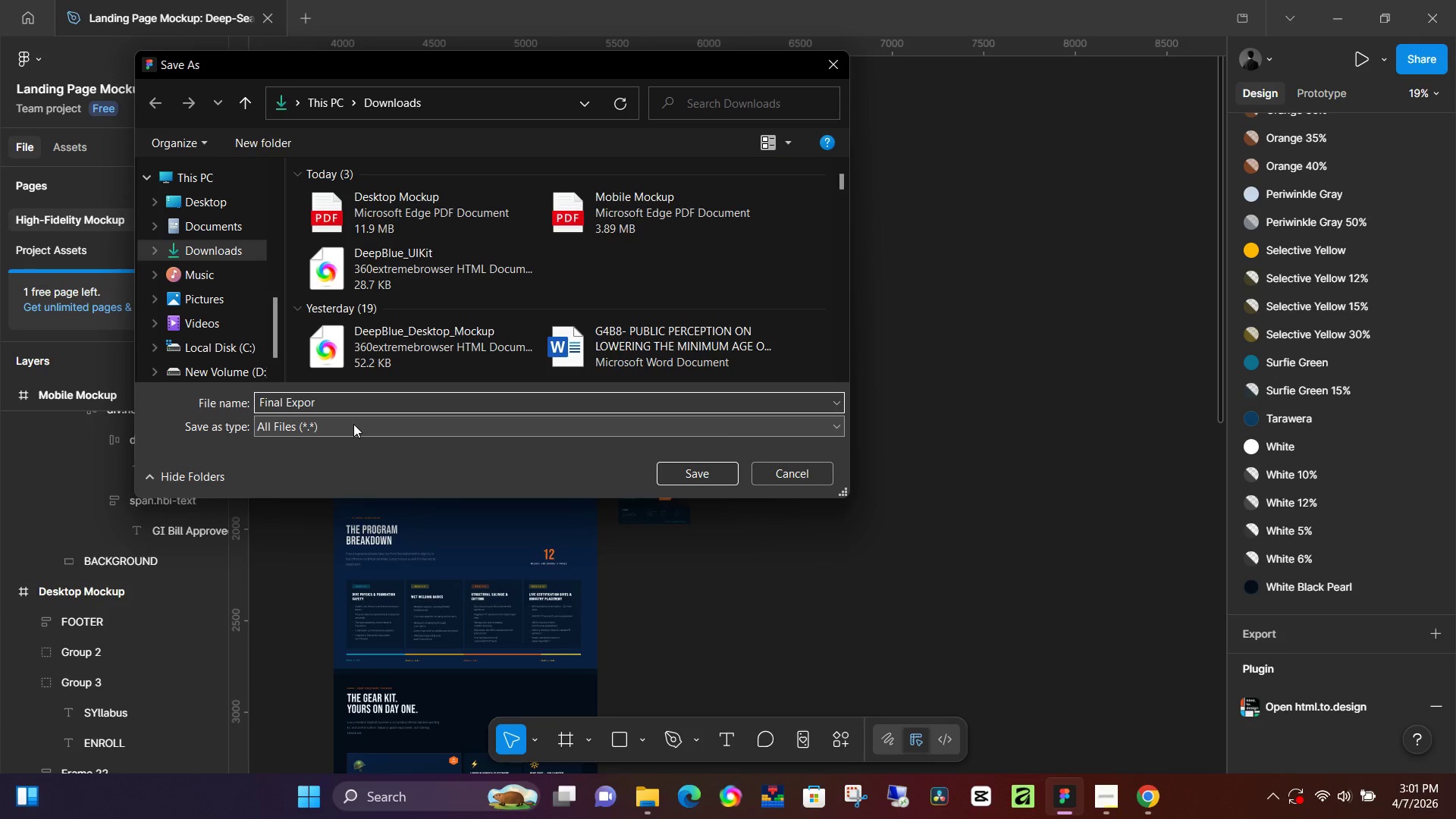 
key(T)
 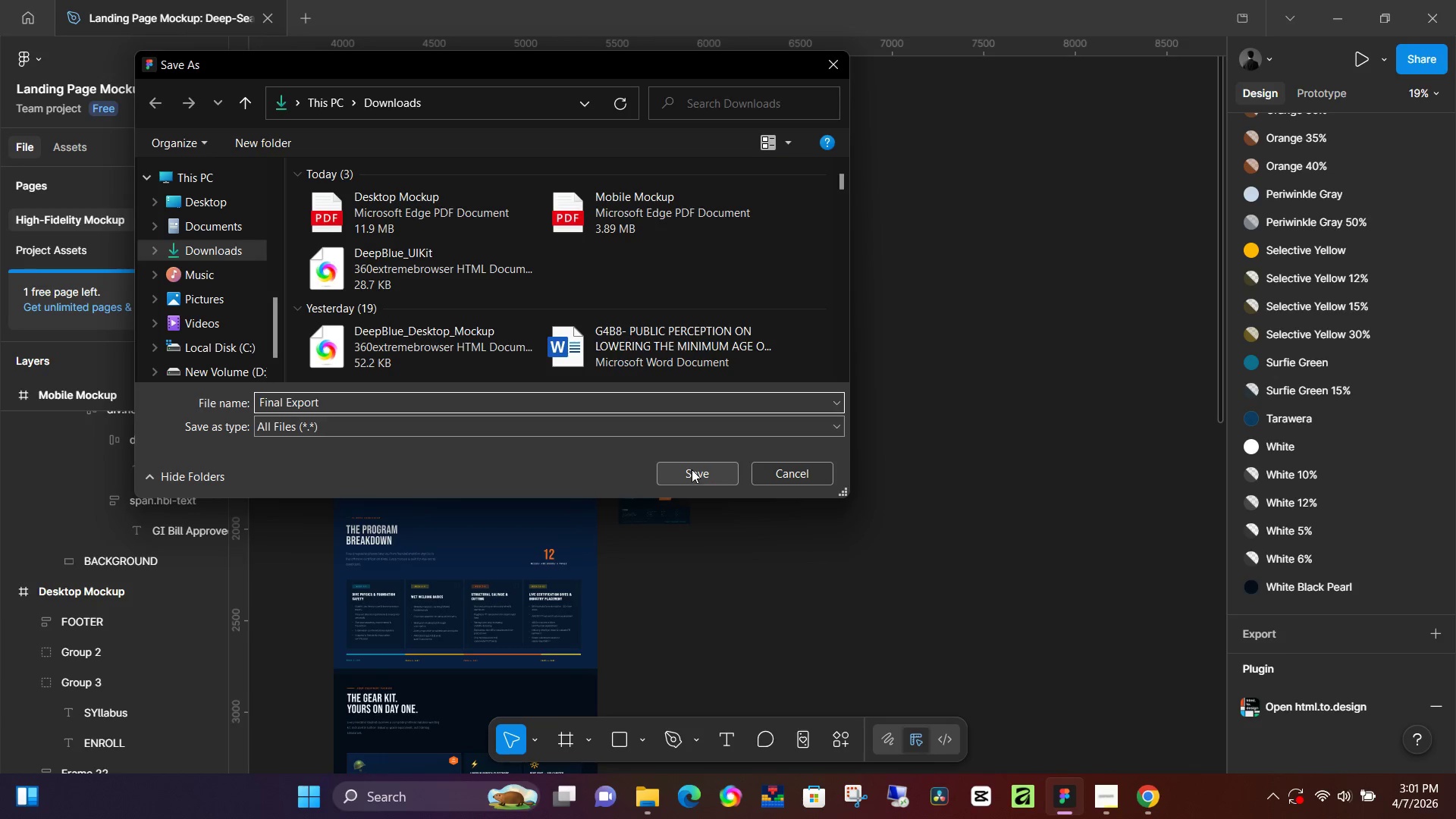 
left_click([692, 470])
 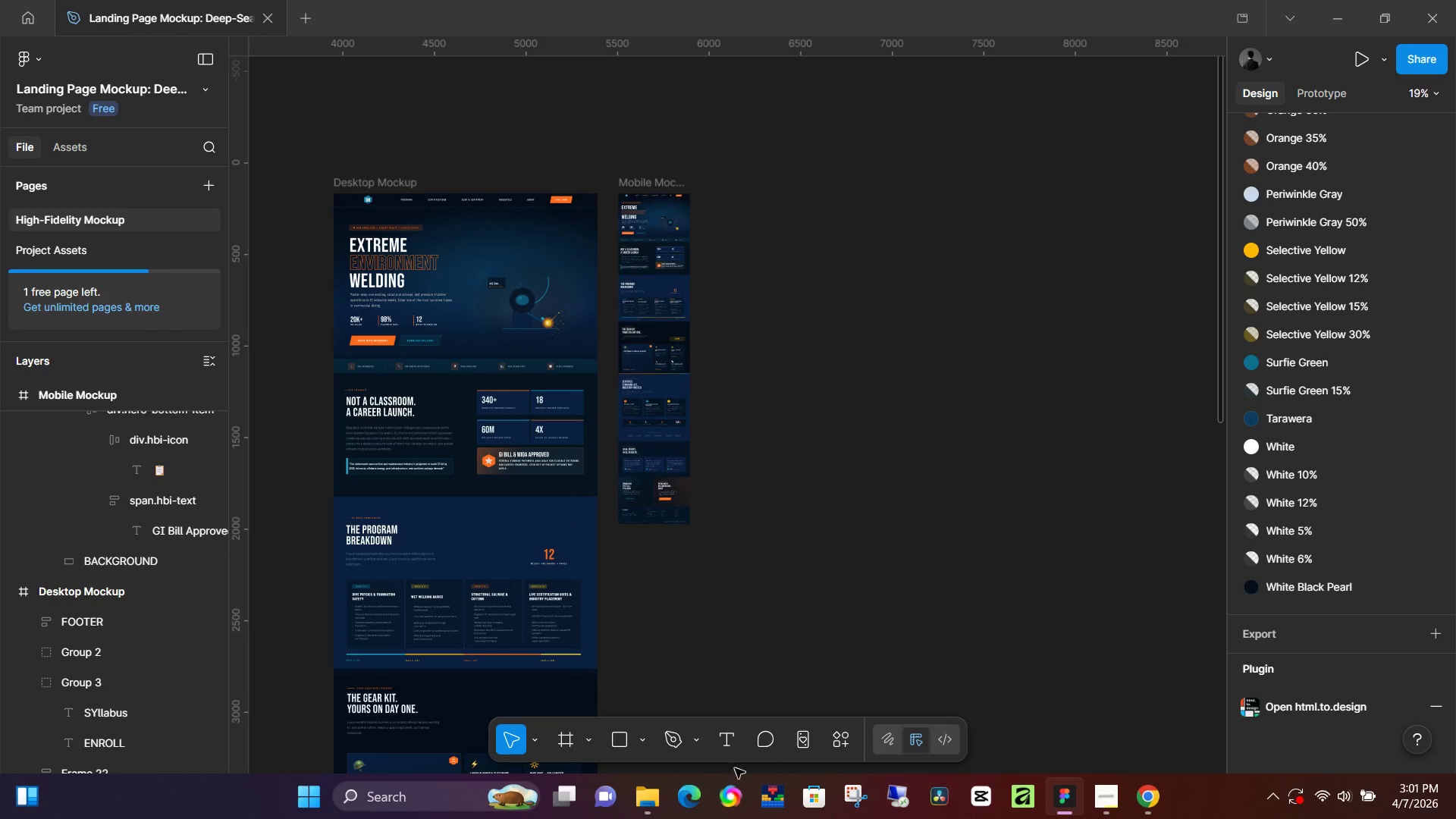 
left_click([648, 792])
 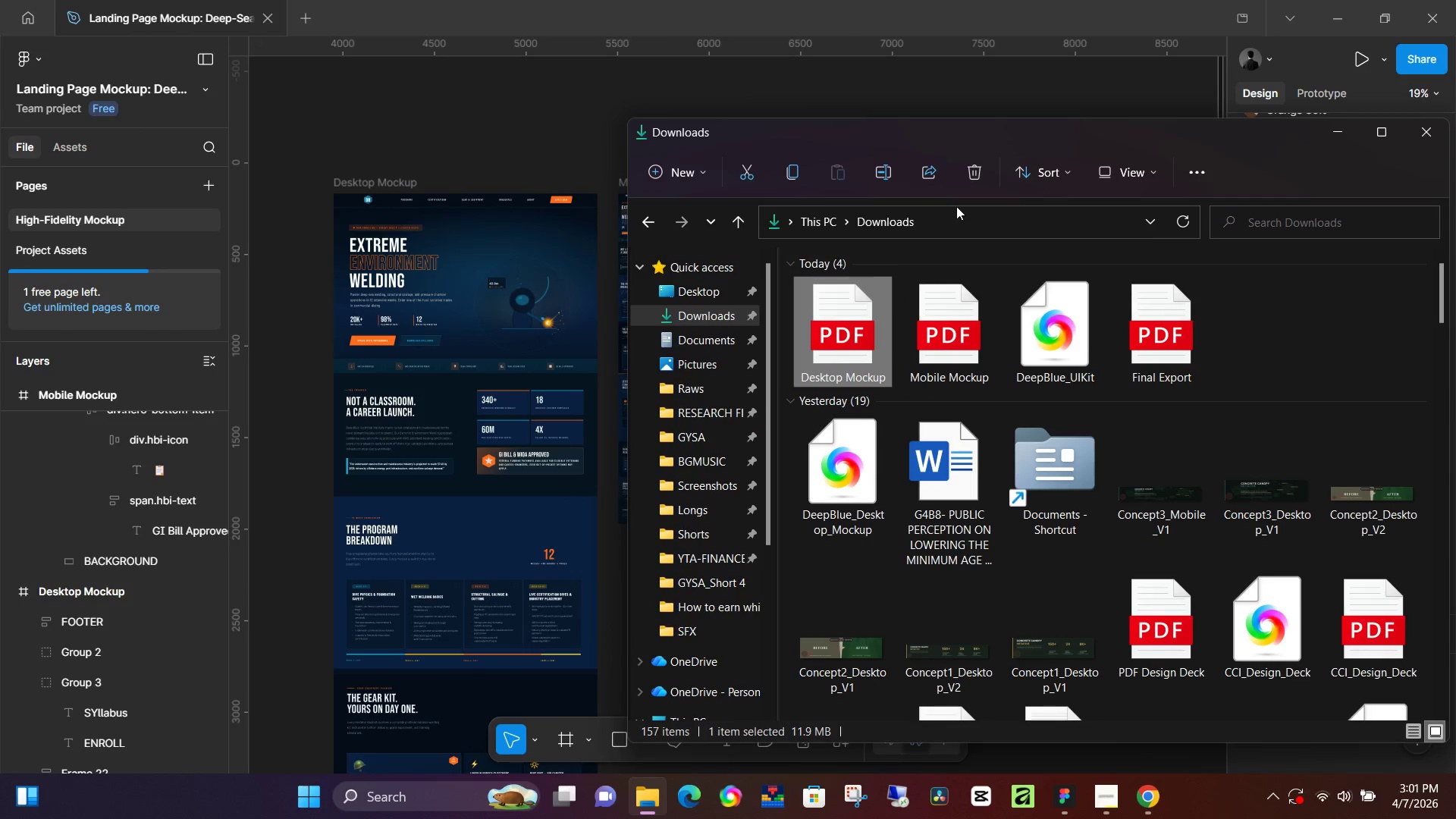 
left_click([1163, 318])
 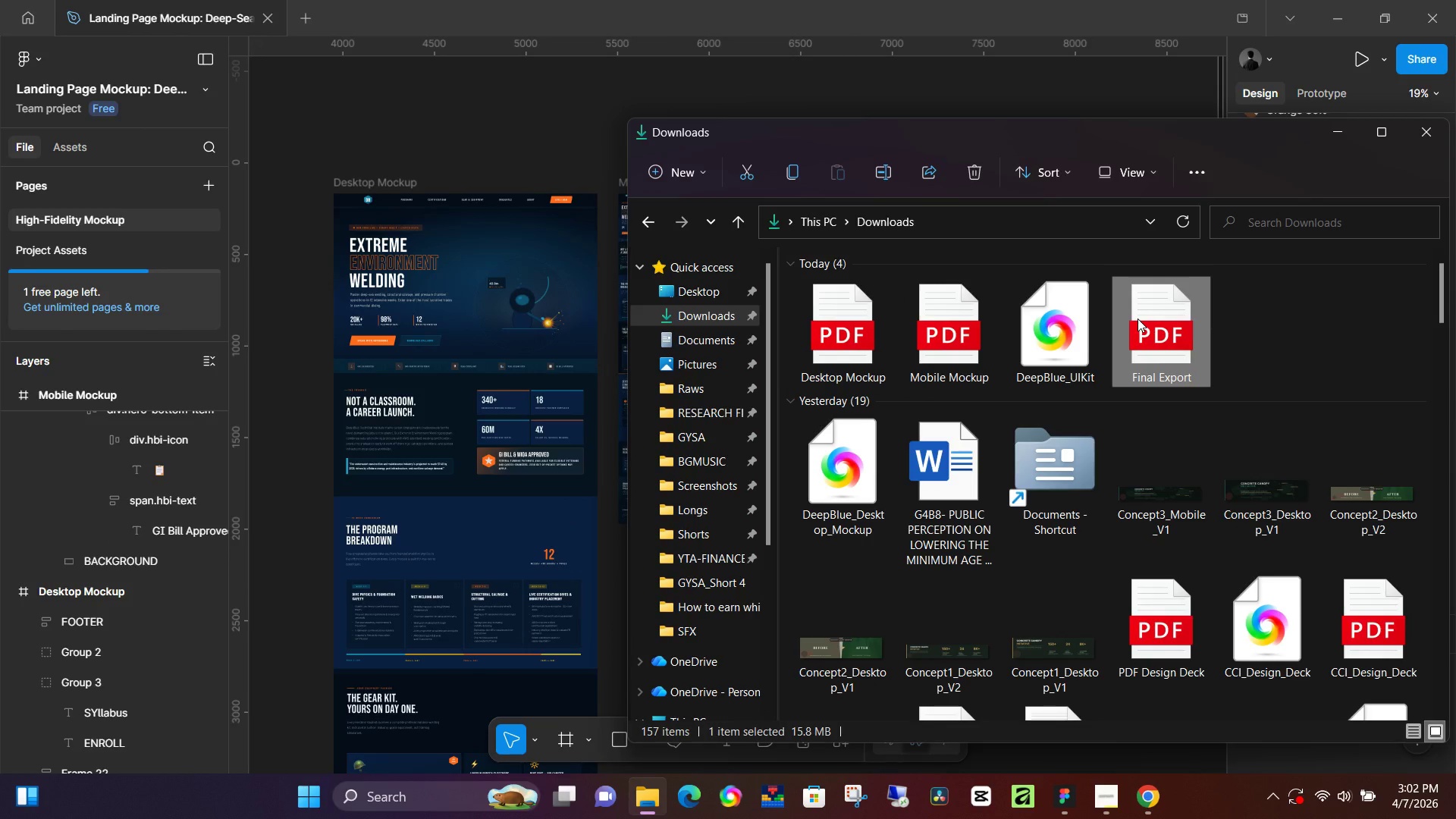 
key(NumpadEnter)
 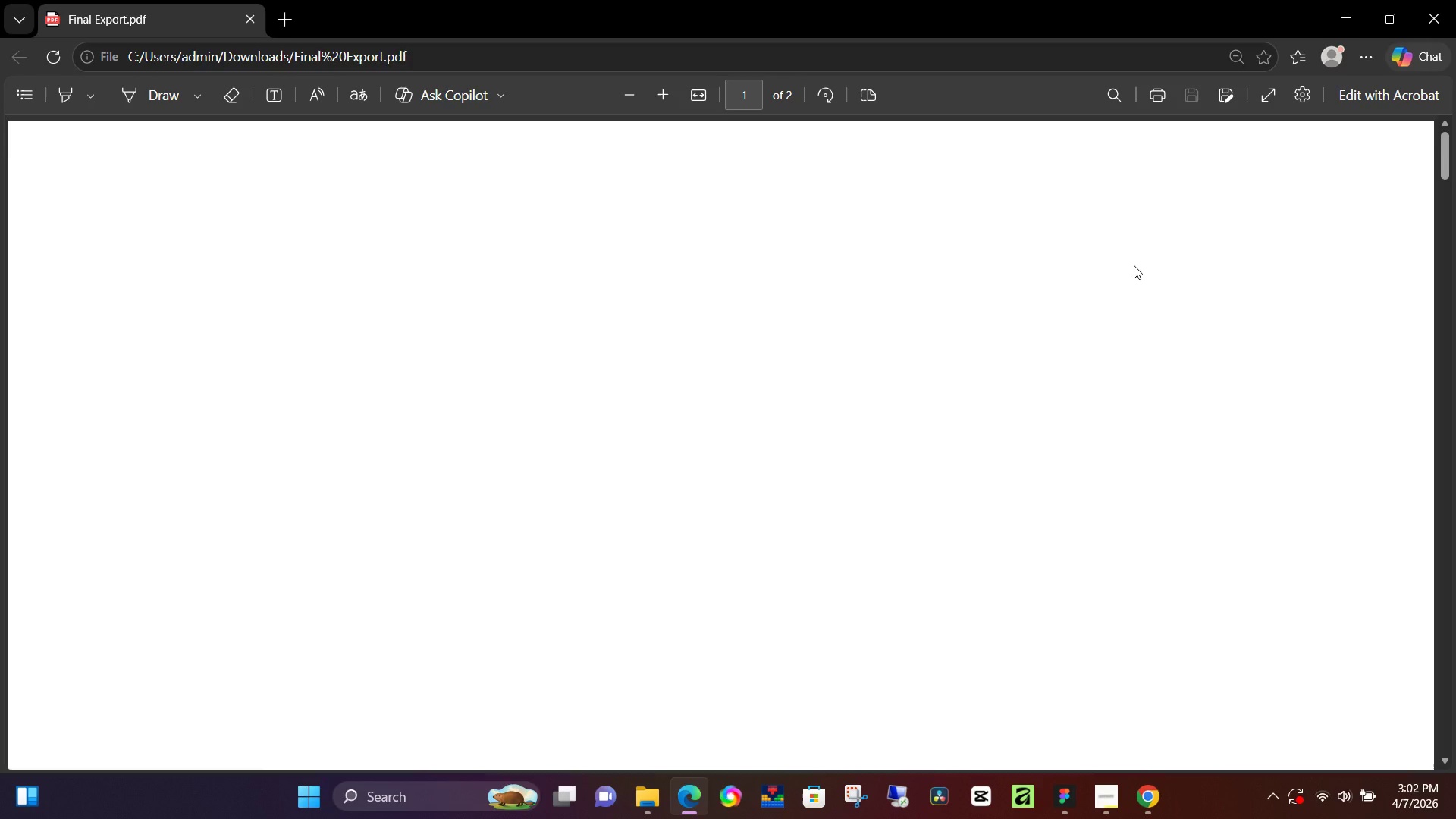 
wait(15.45)
 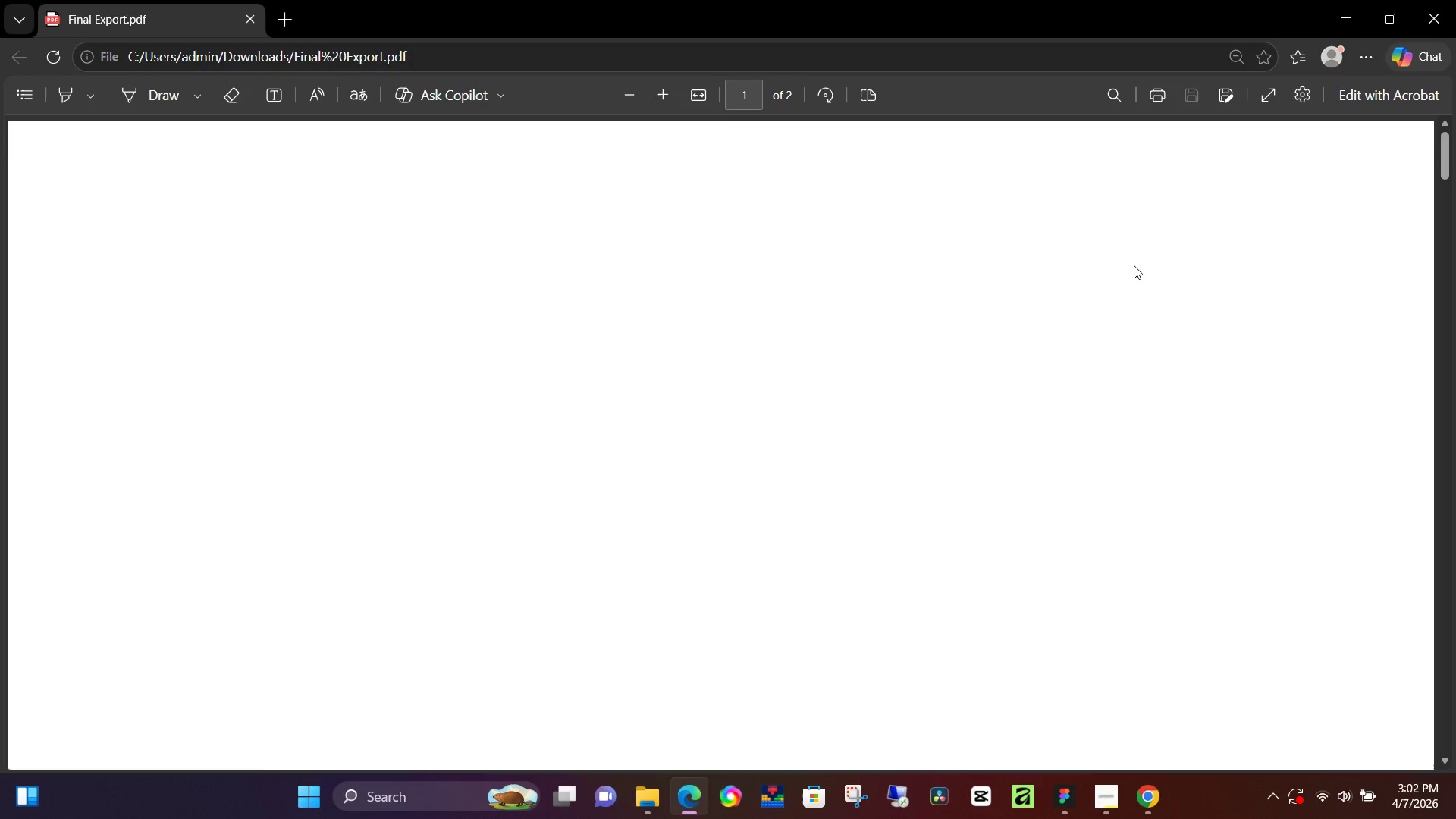 
scroll: coordinate [1059, 320], scroll_direction: down, amount: 13.0
 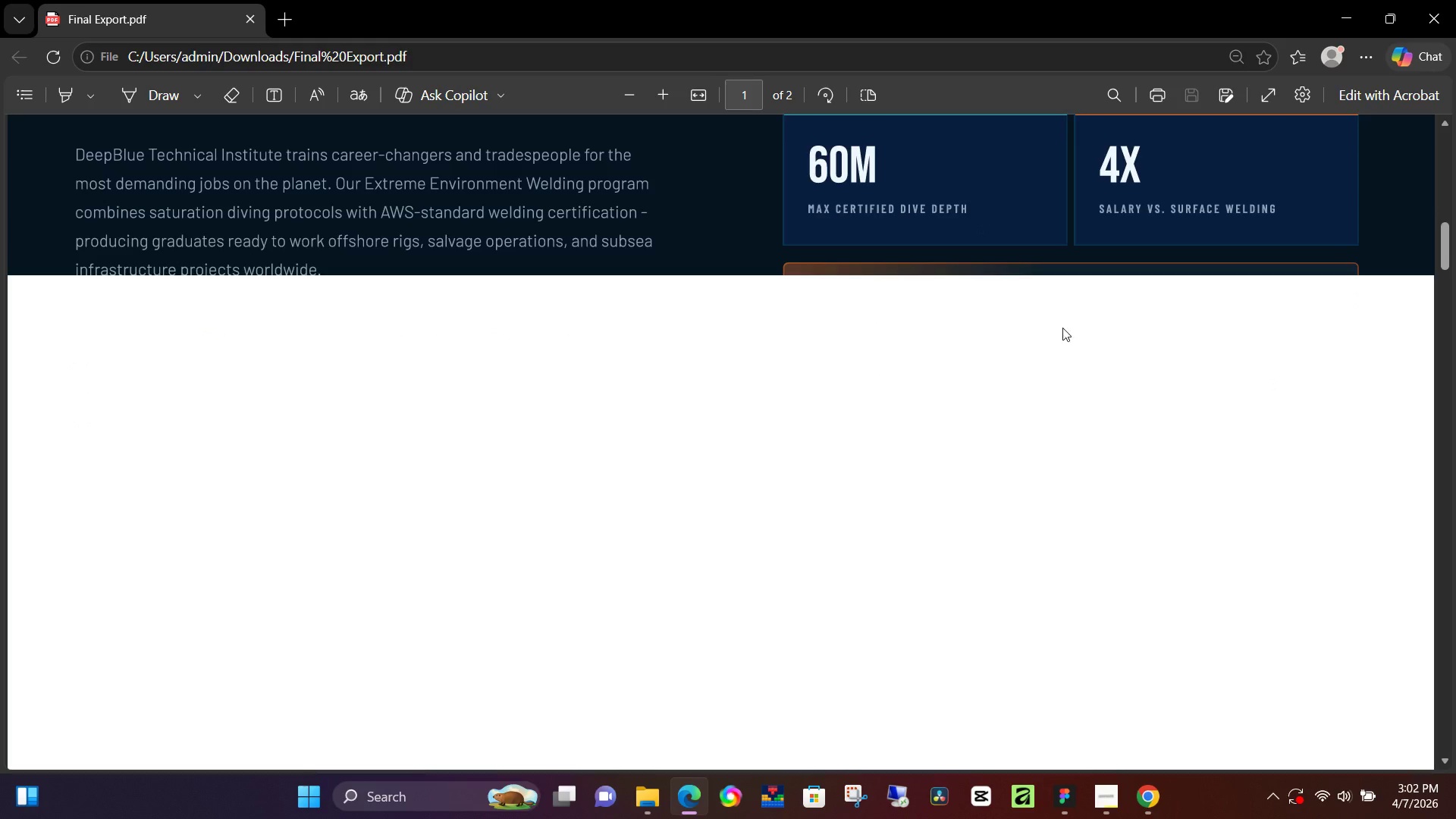 
scroll: coordinate [1080, 369], scroll_direction: up, amount: 16.0
 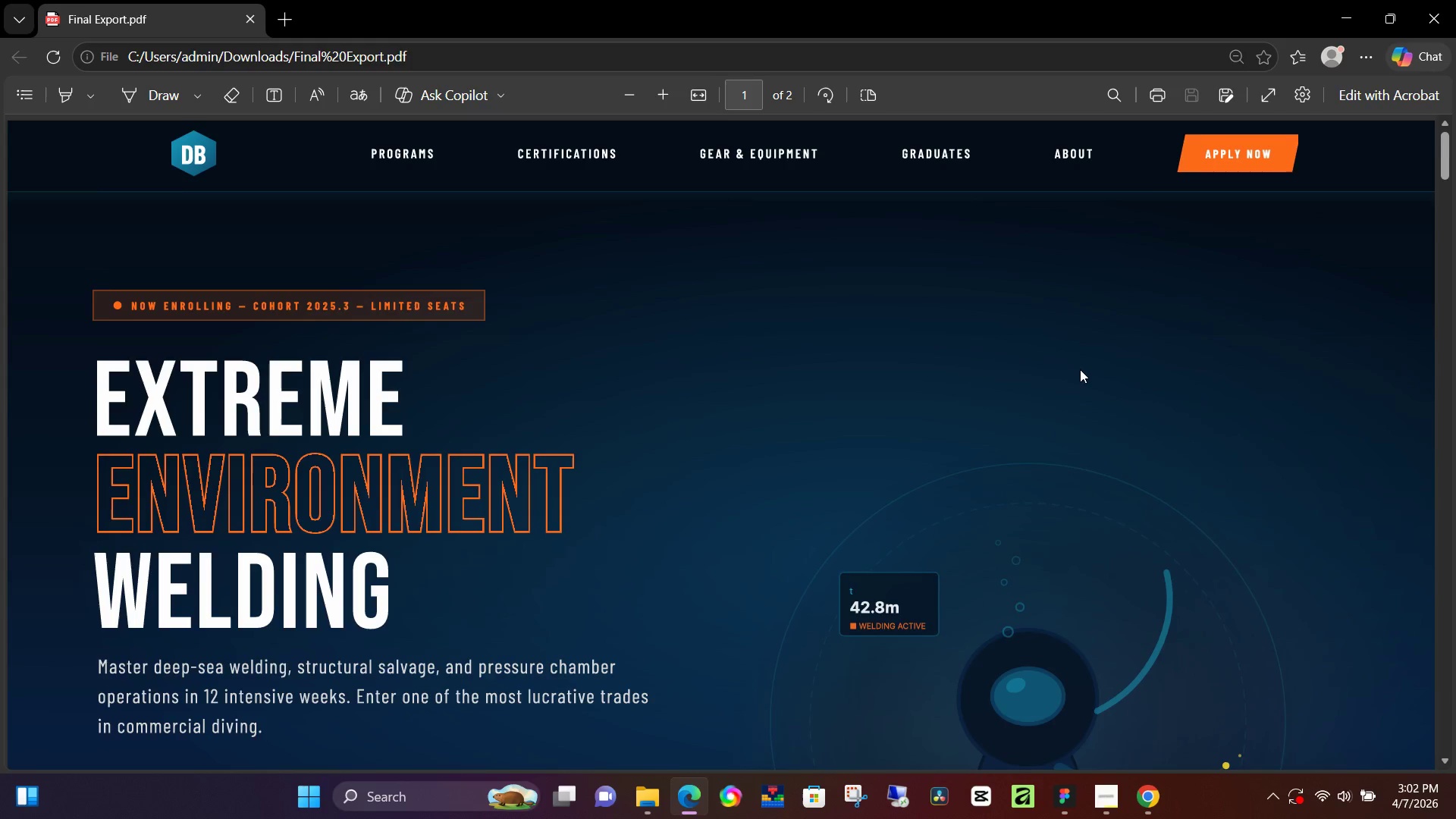 
scroll: coordinate [1080, 370], scroll_direction: none, amount: 0.0
 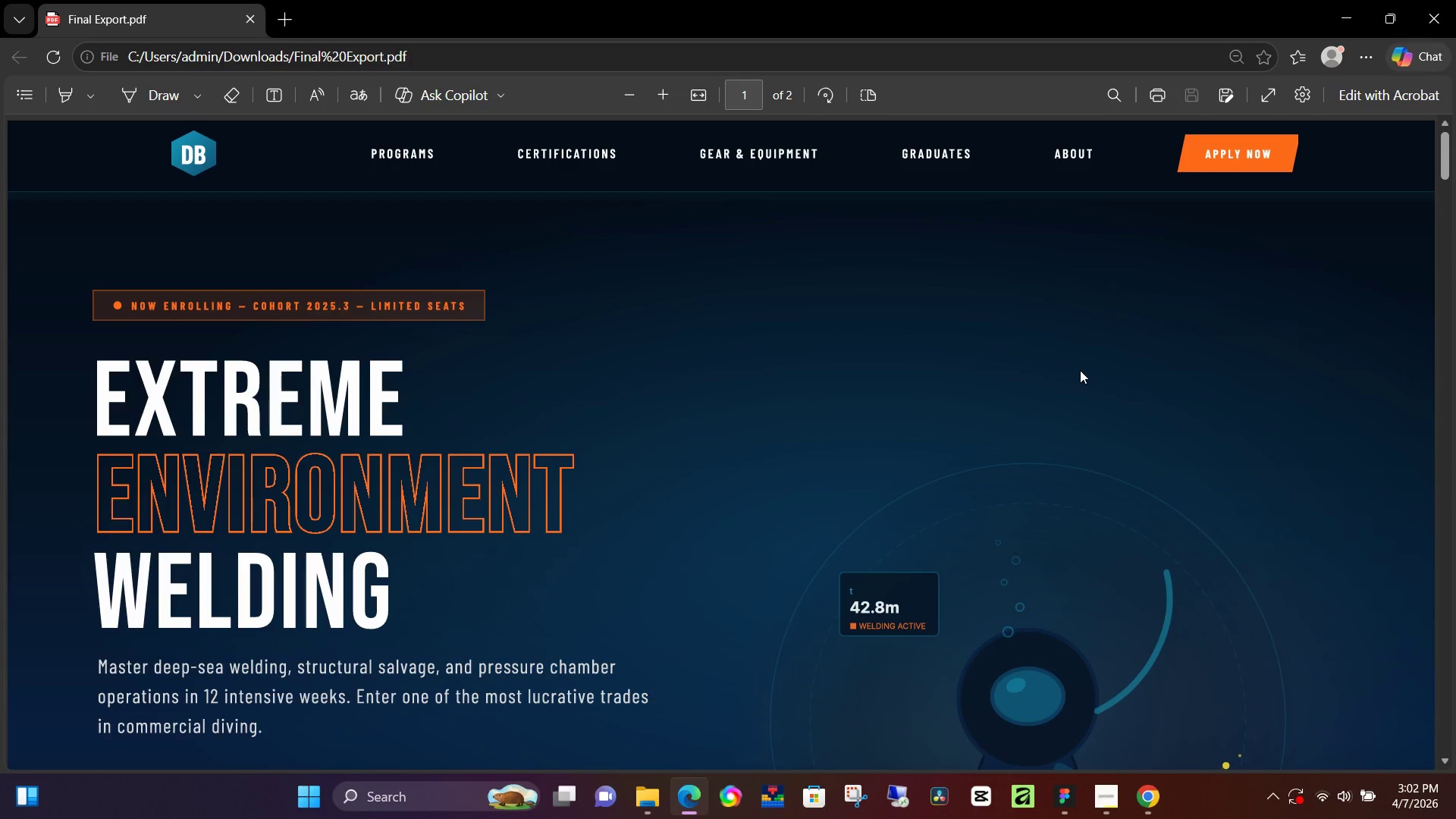 
wait(17.24)
 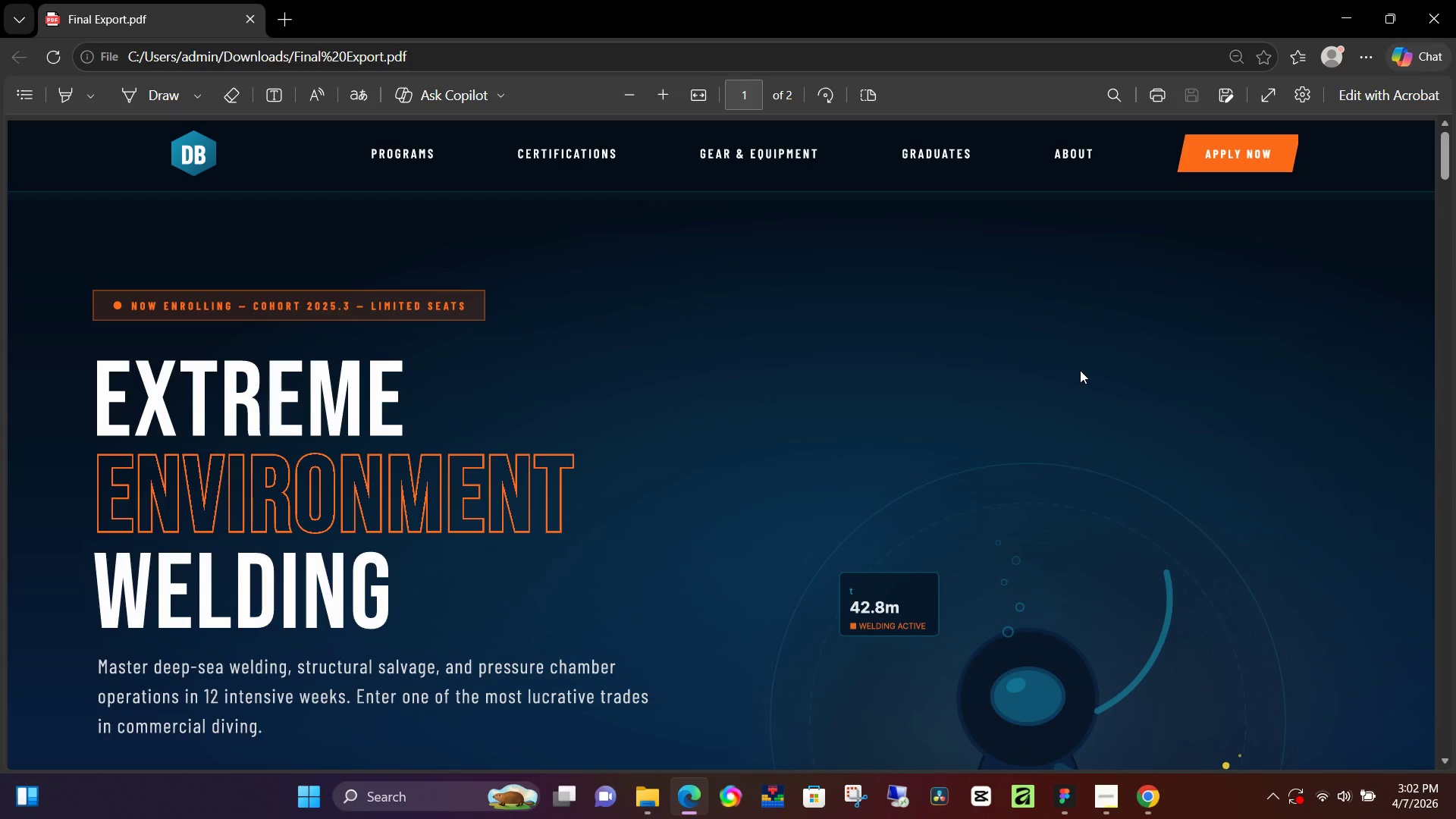 
scroll: coordinate [882, 355], scroll_direction: down, amount: 21.0
 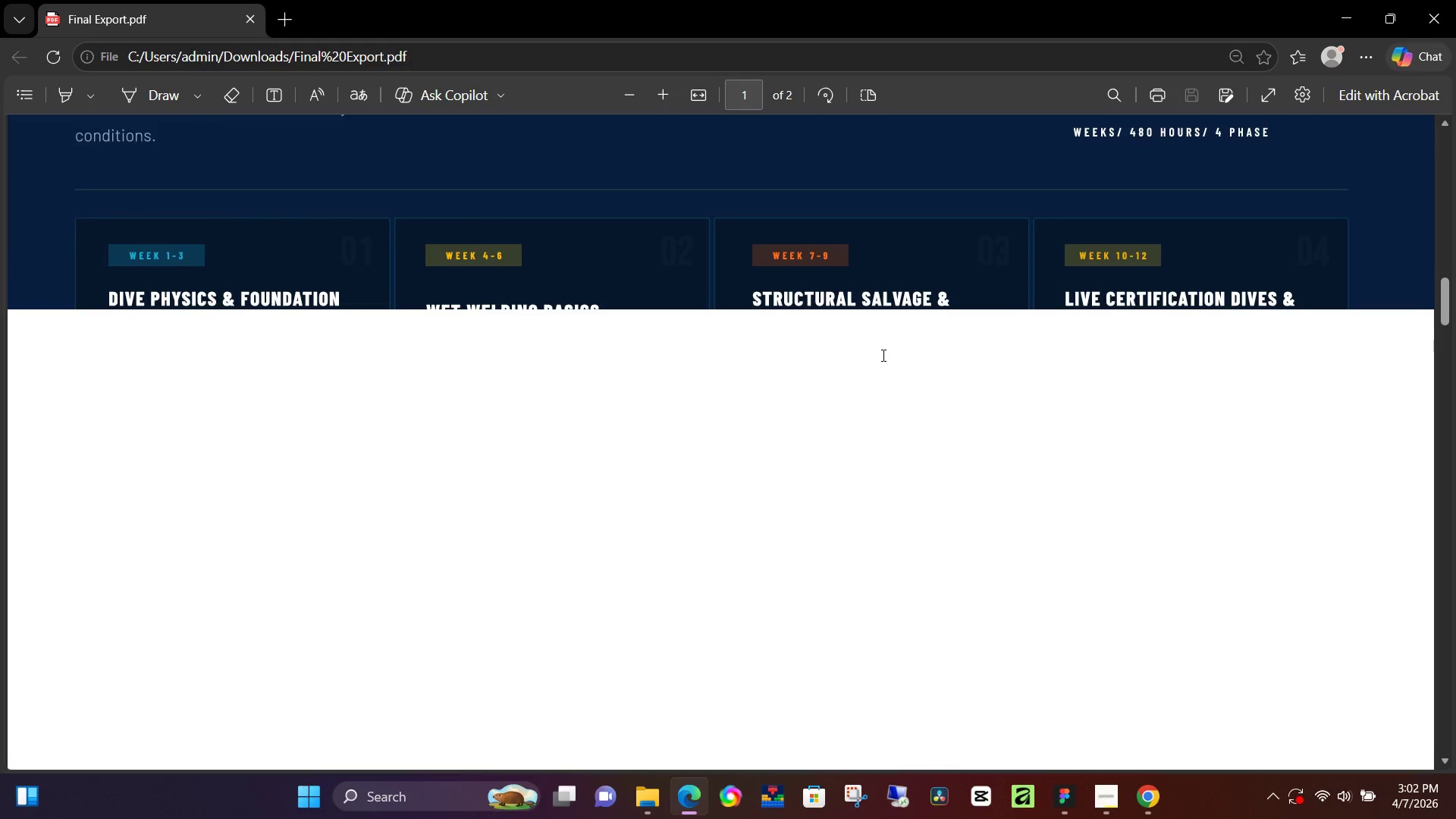 
scroll: coordinate [882, 376], scroll_direction: up, amount: 8.0
 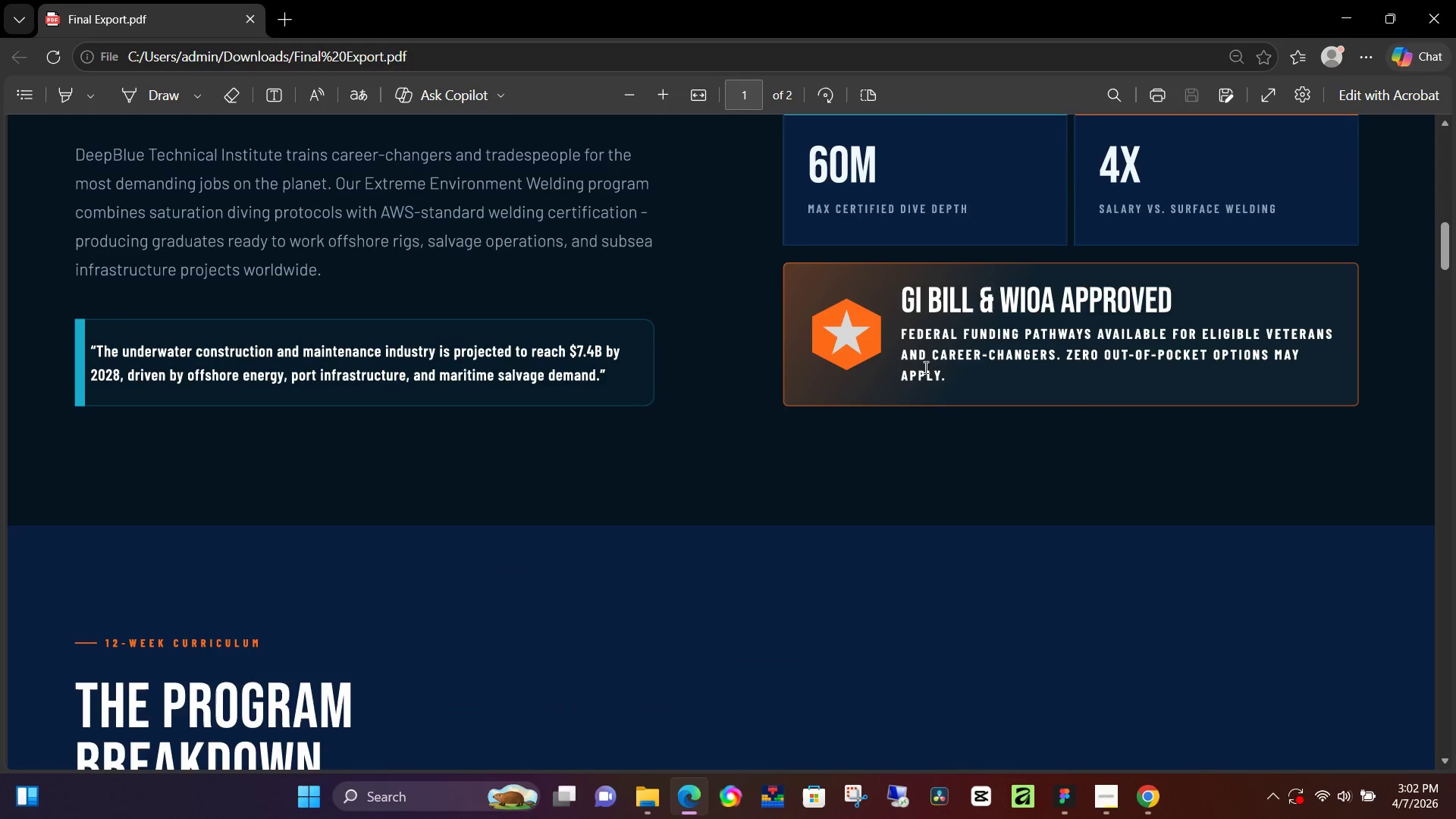 
scroll: coordinate [956, 460], scroll_direction: down, amount: 9.0
 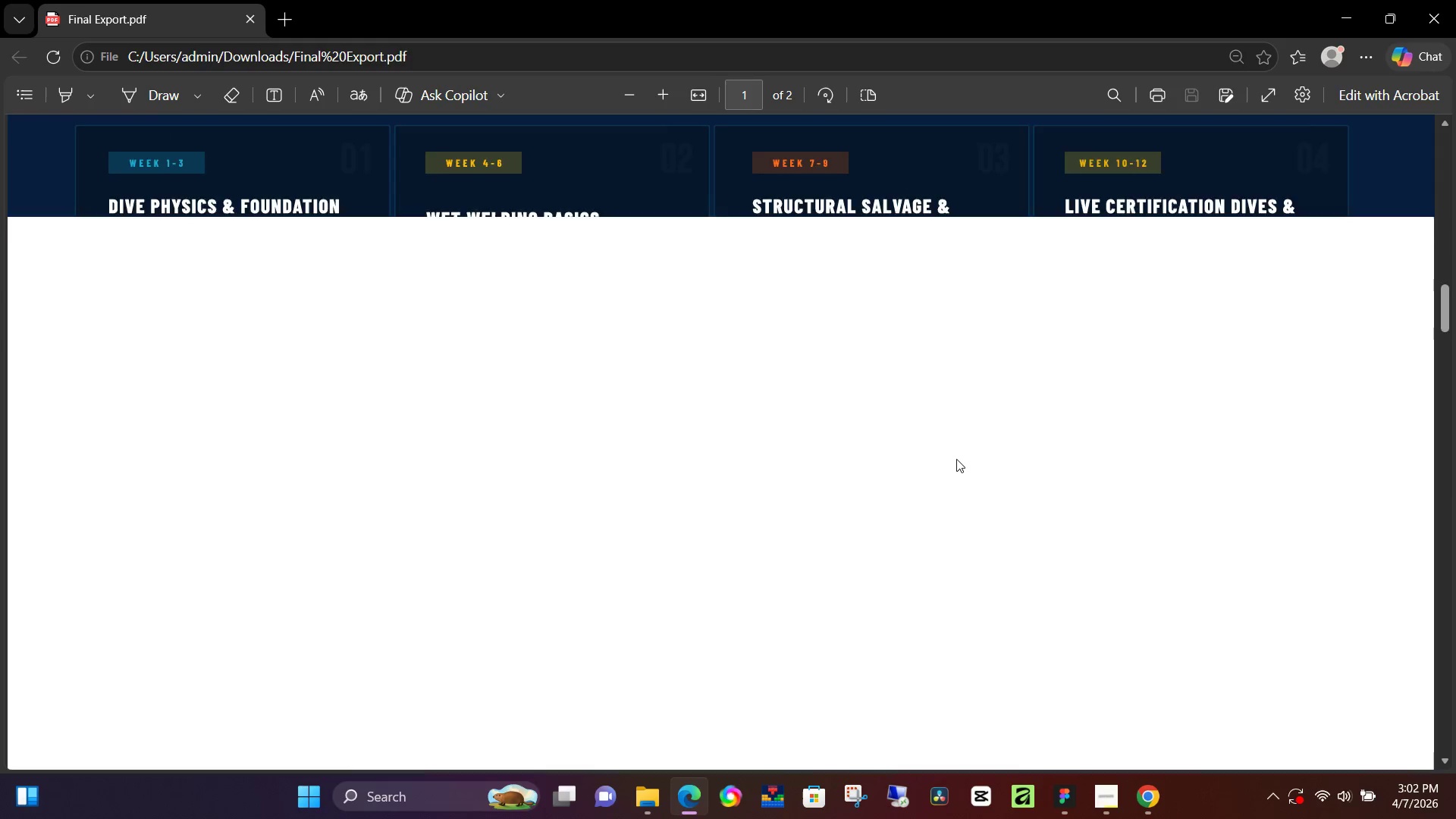 
scroll: coordinate [956, 459], scroll_direction: up, amount: 6.0
 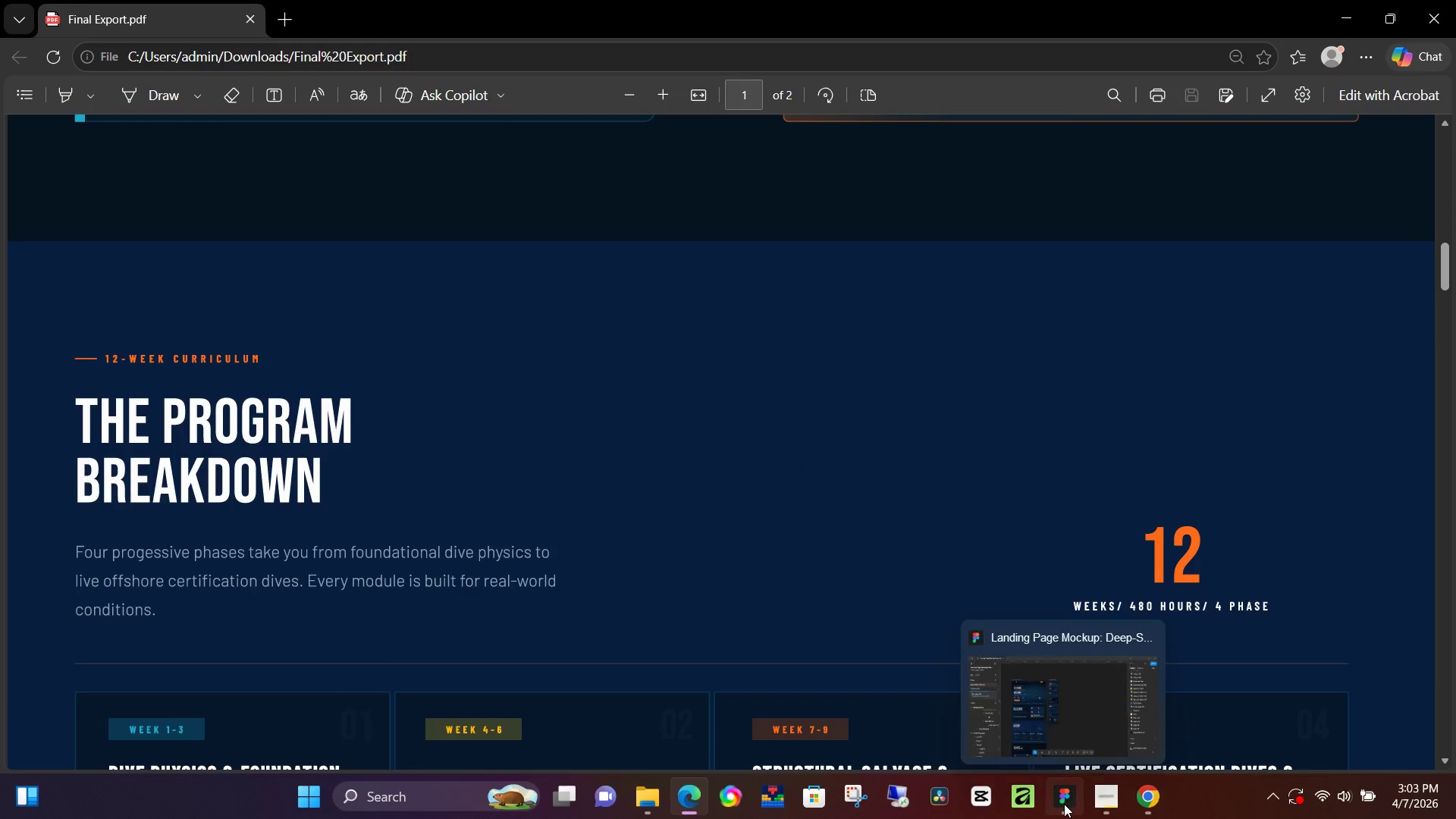 
left_click([1064, 804])
 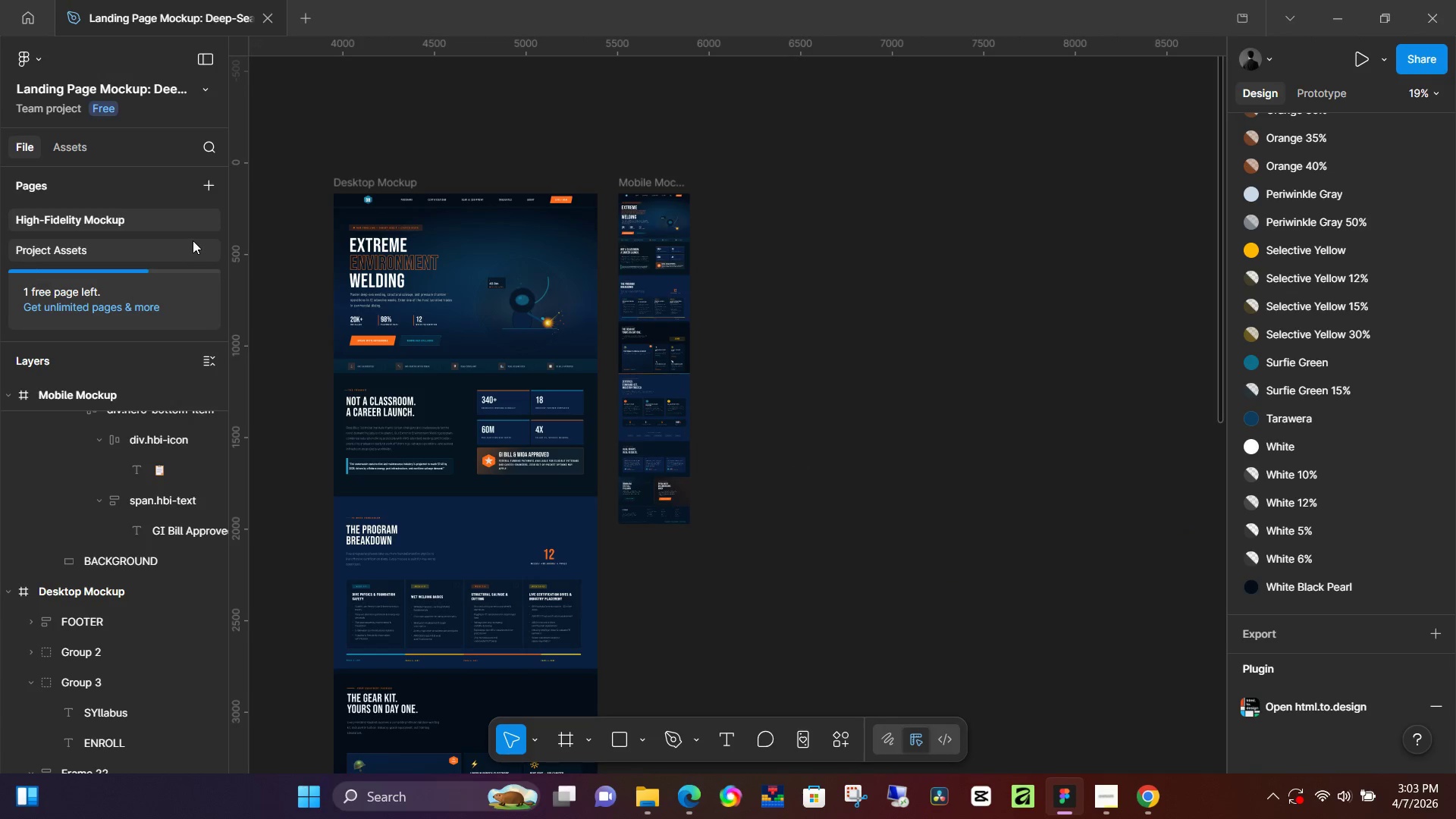 
left_click([102, 256])
 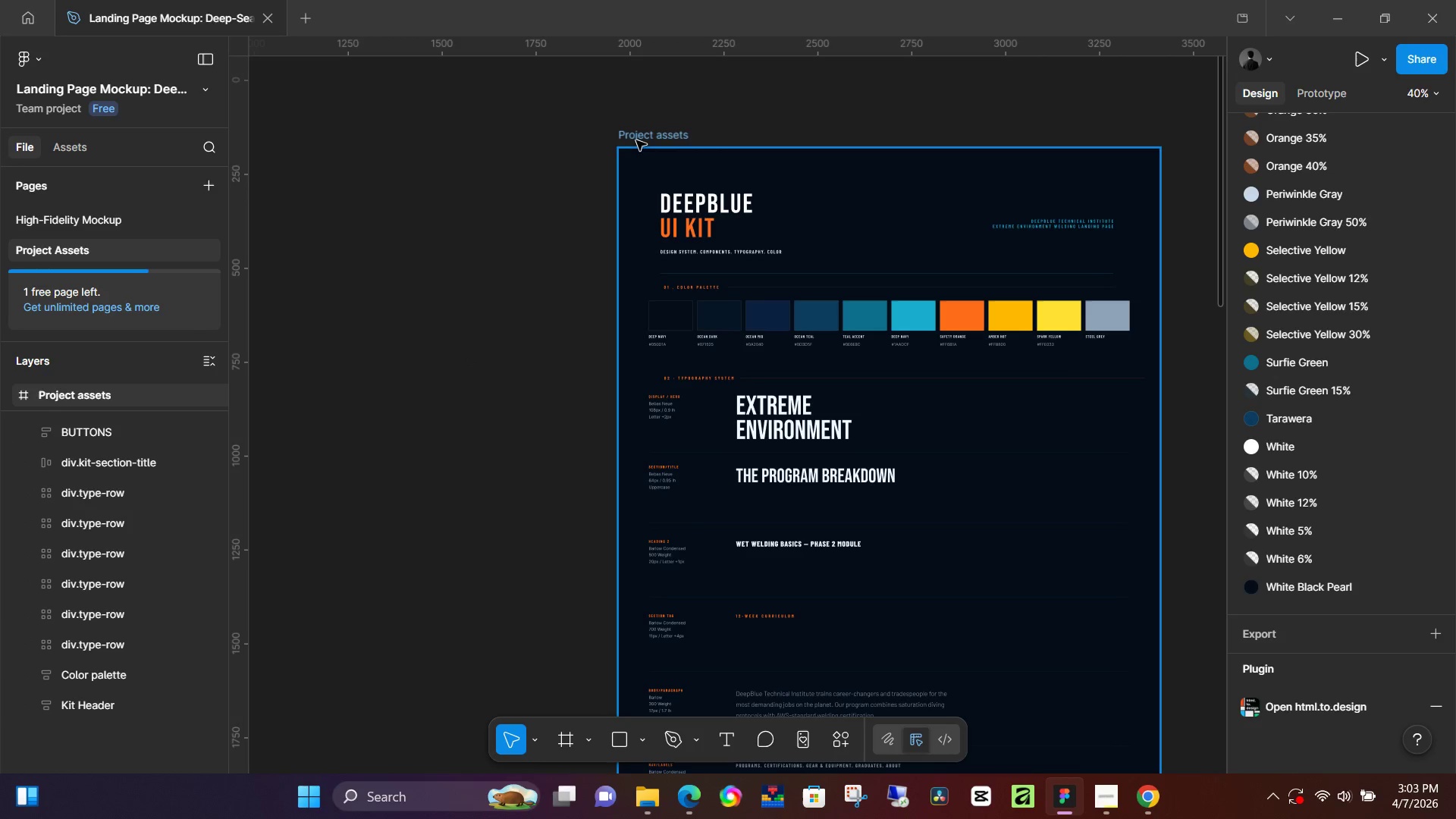 
left_click([648, 132])
 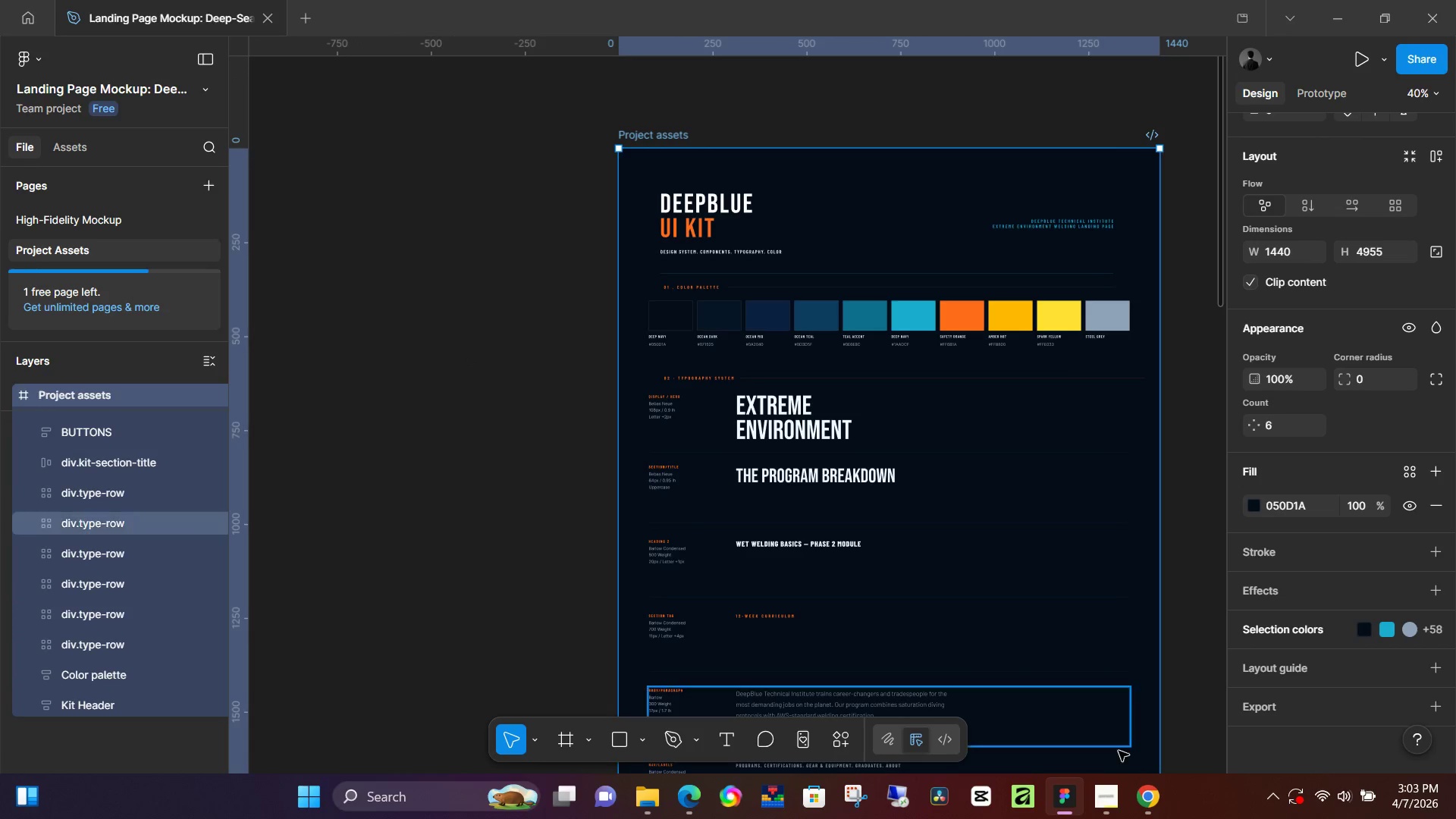 
wait(5.86)
 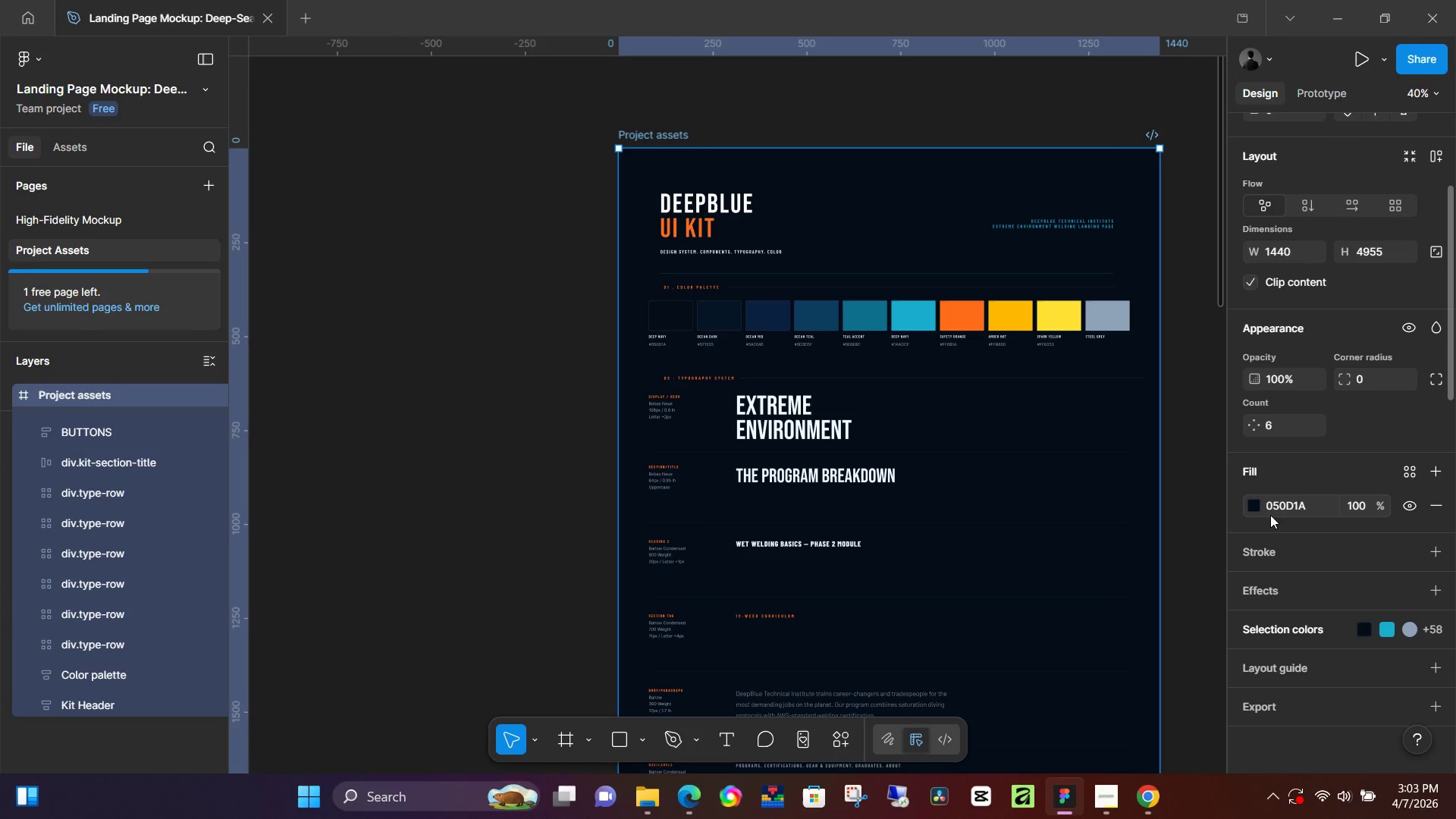 
left_click([1118, 798])